 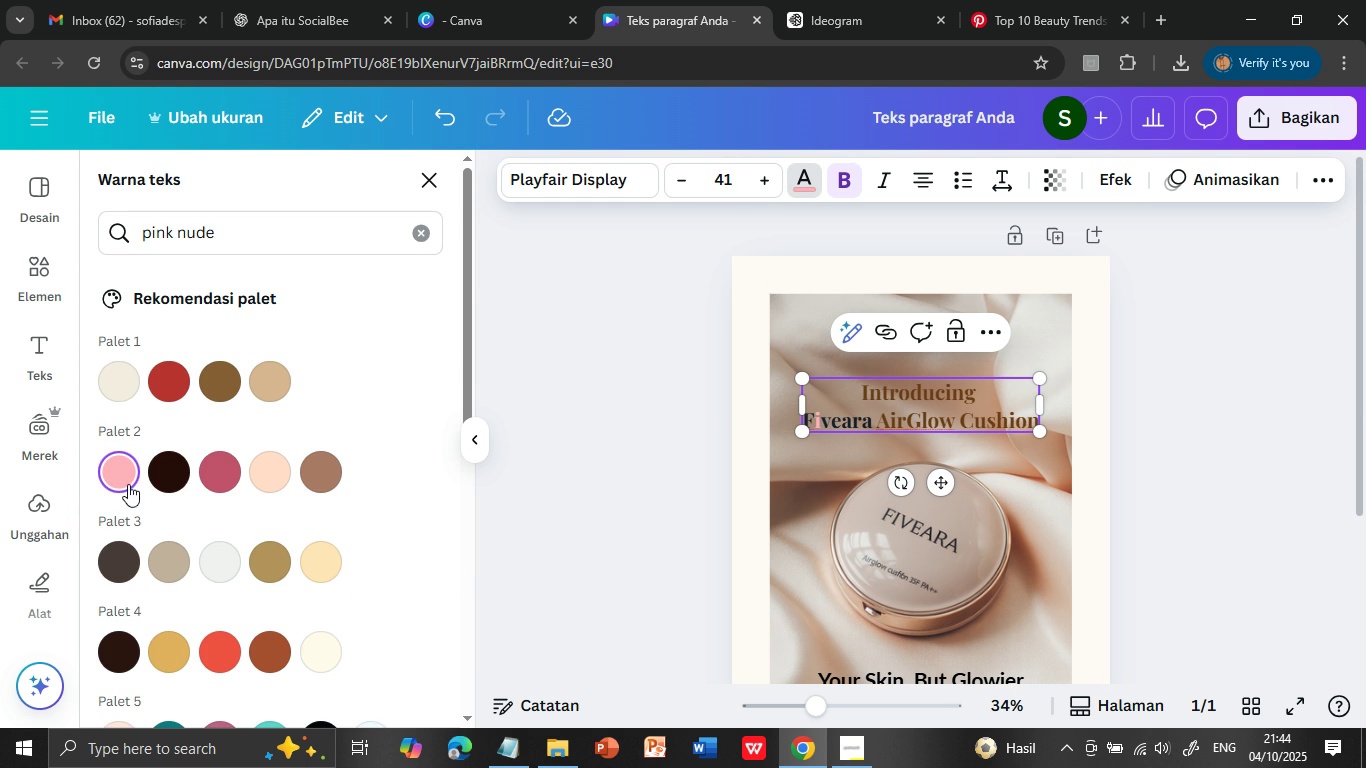 
left_click([1172, 488])
 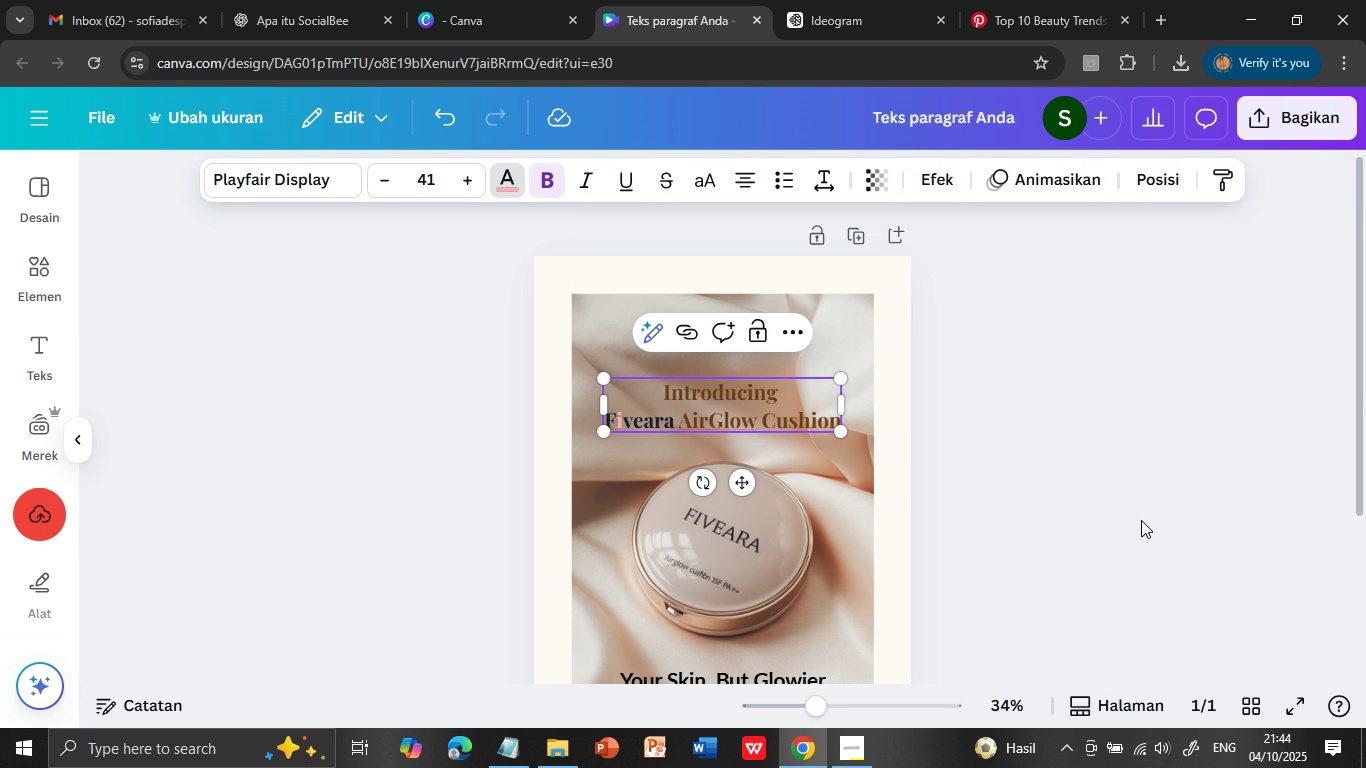 
left_click([1141, 520])
 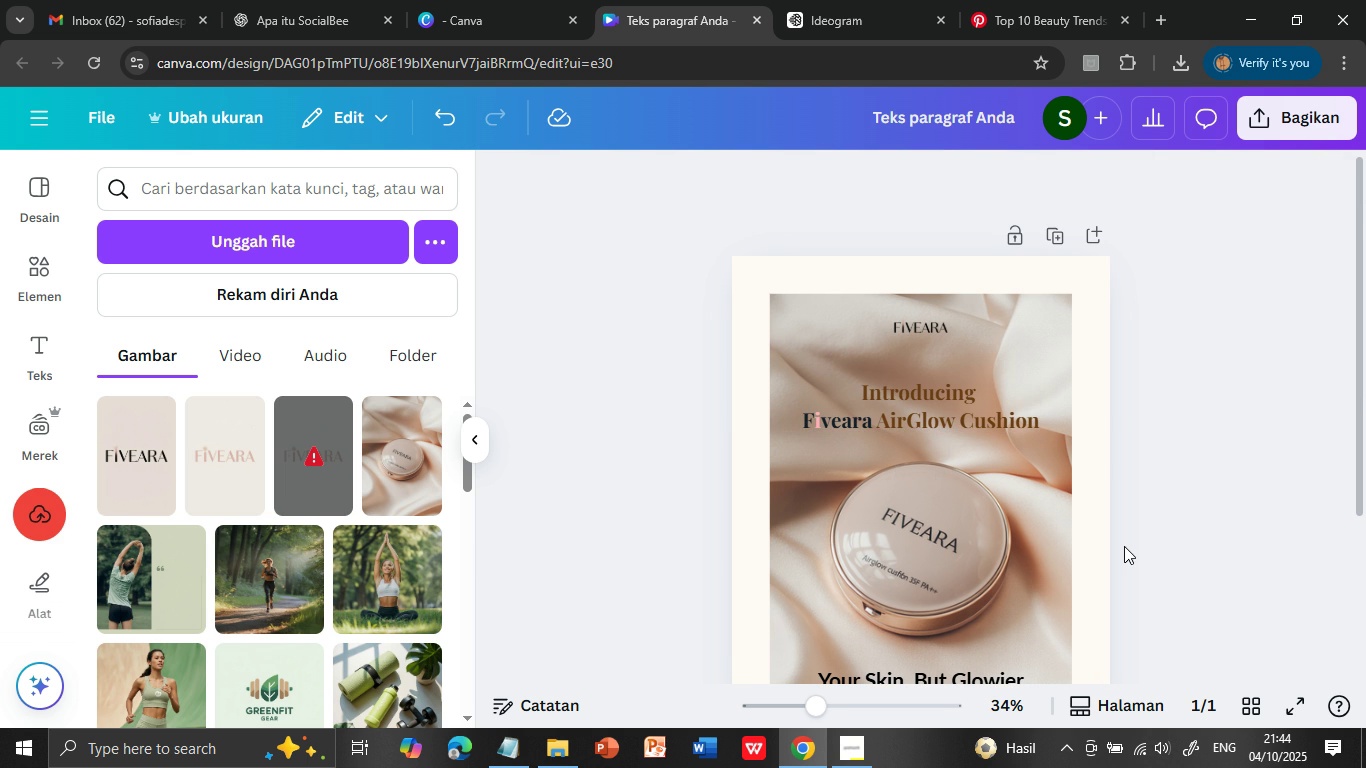 
scroll: coordinate [1124, 546], scroll_direction: down, amount: 1.0
 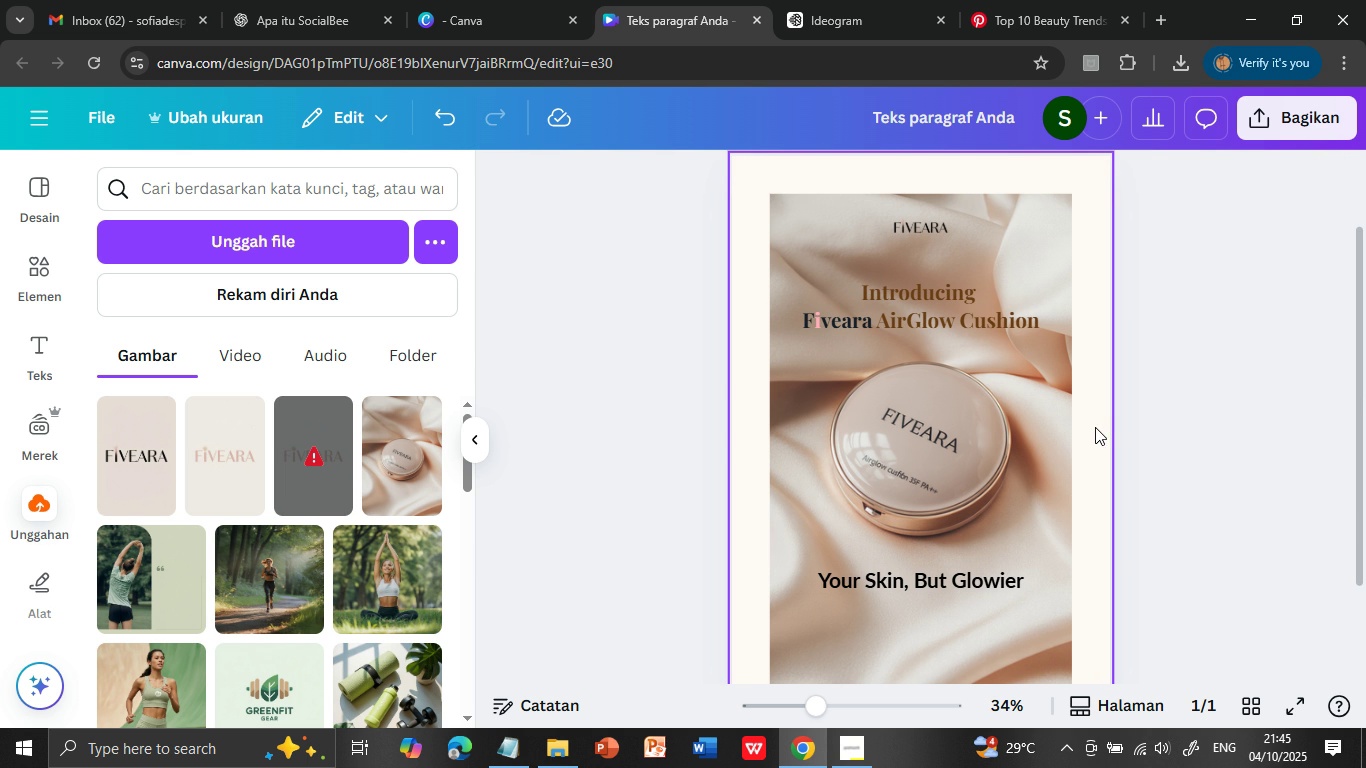 
wait(18.33)
 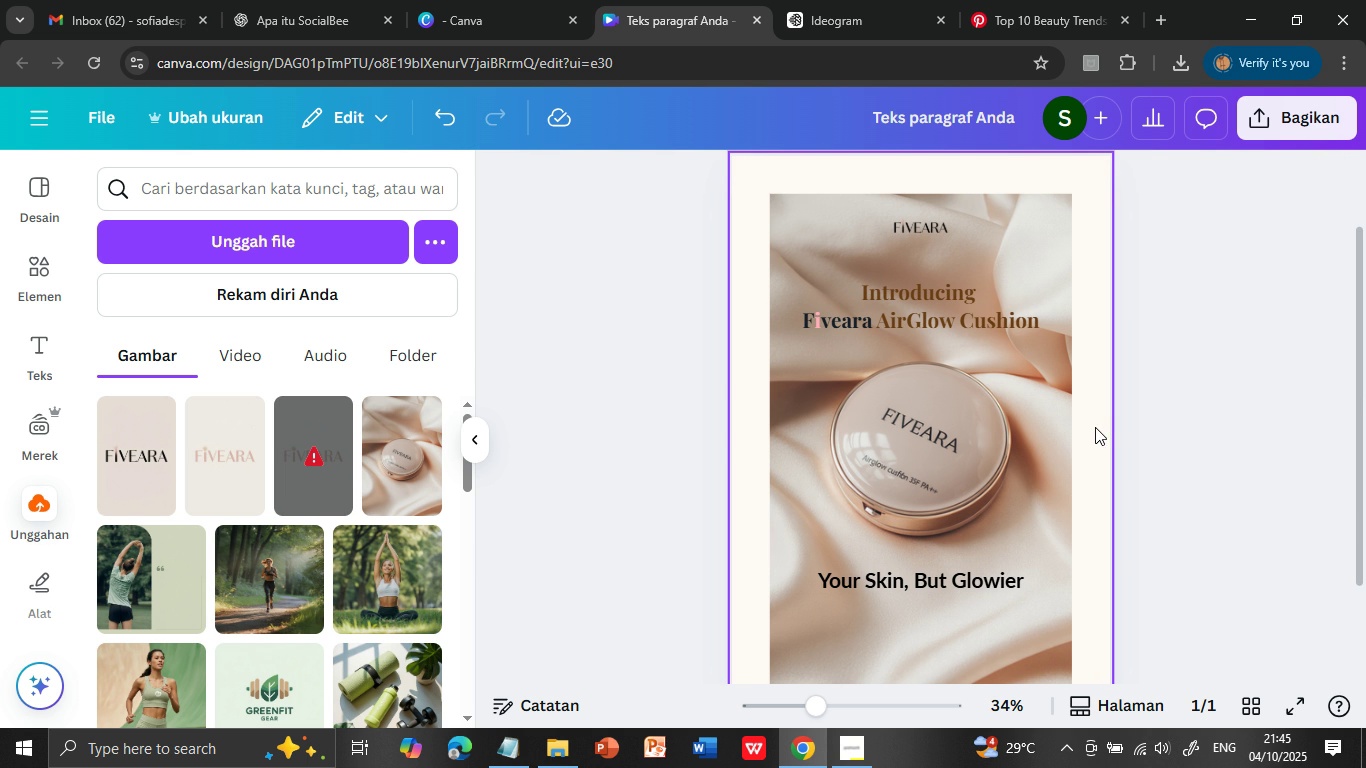 
left_click([849, 322])
 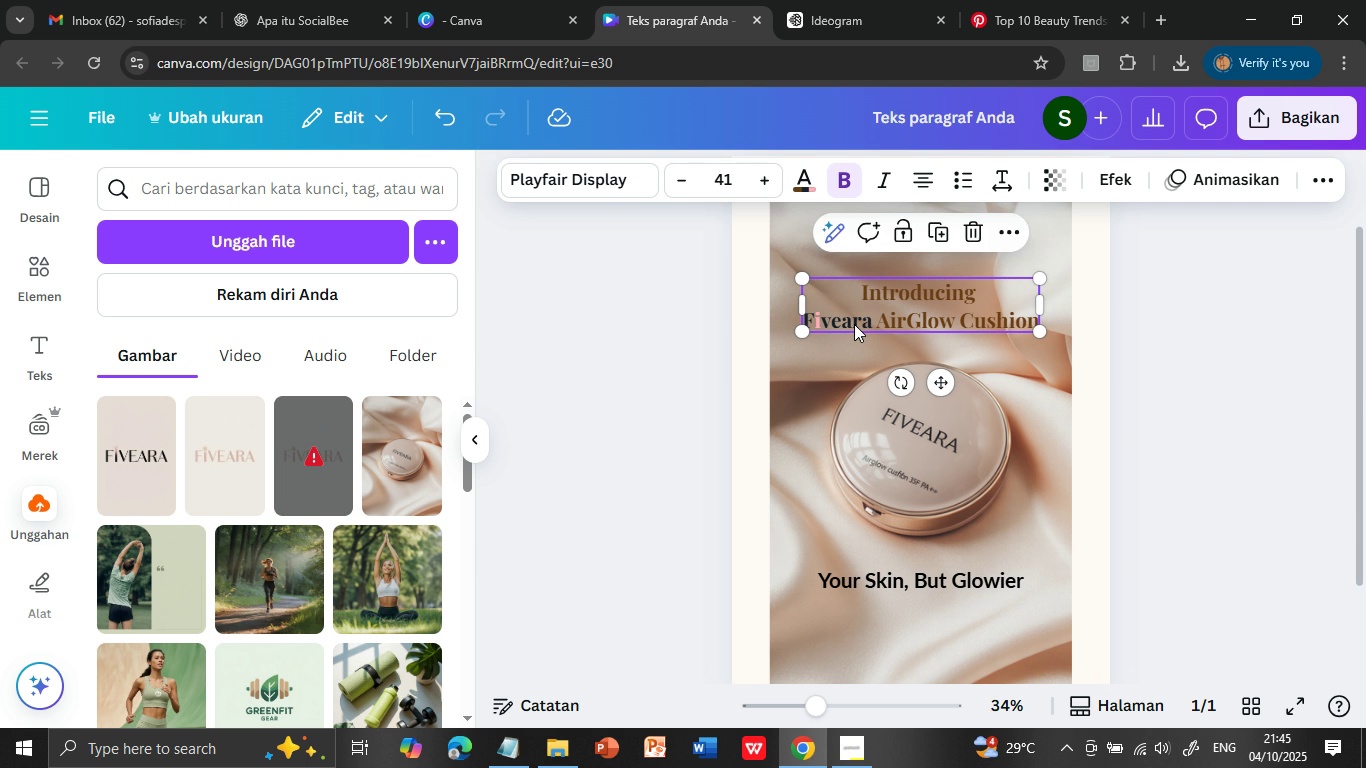 
left_click([854, 324])
 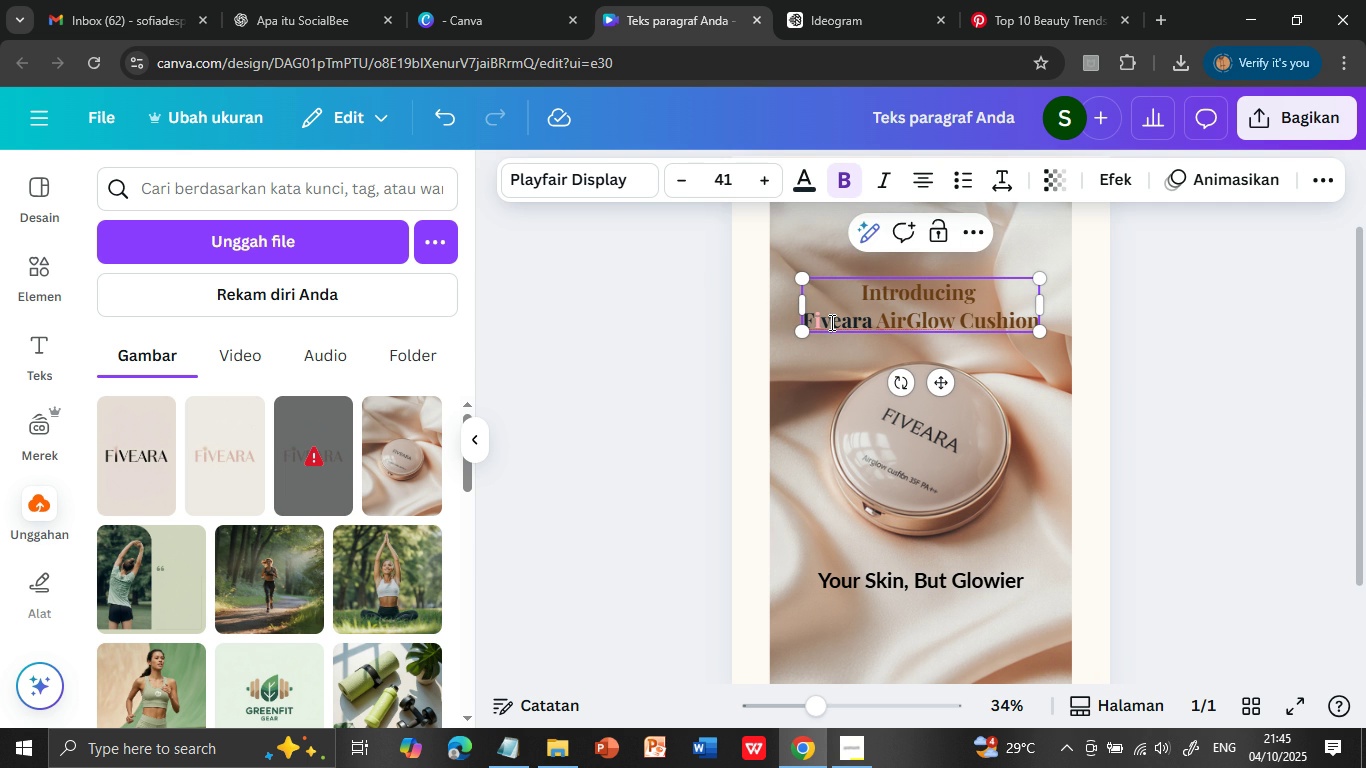 
left_click([830, 322])
 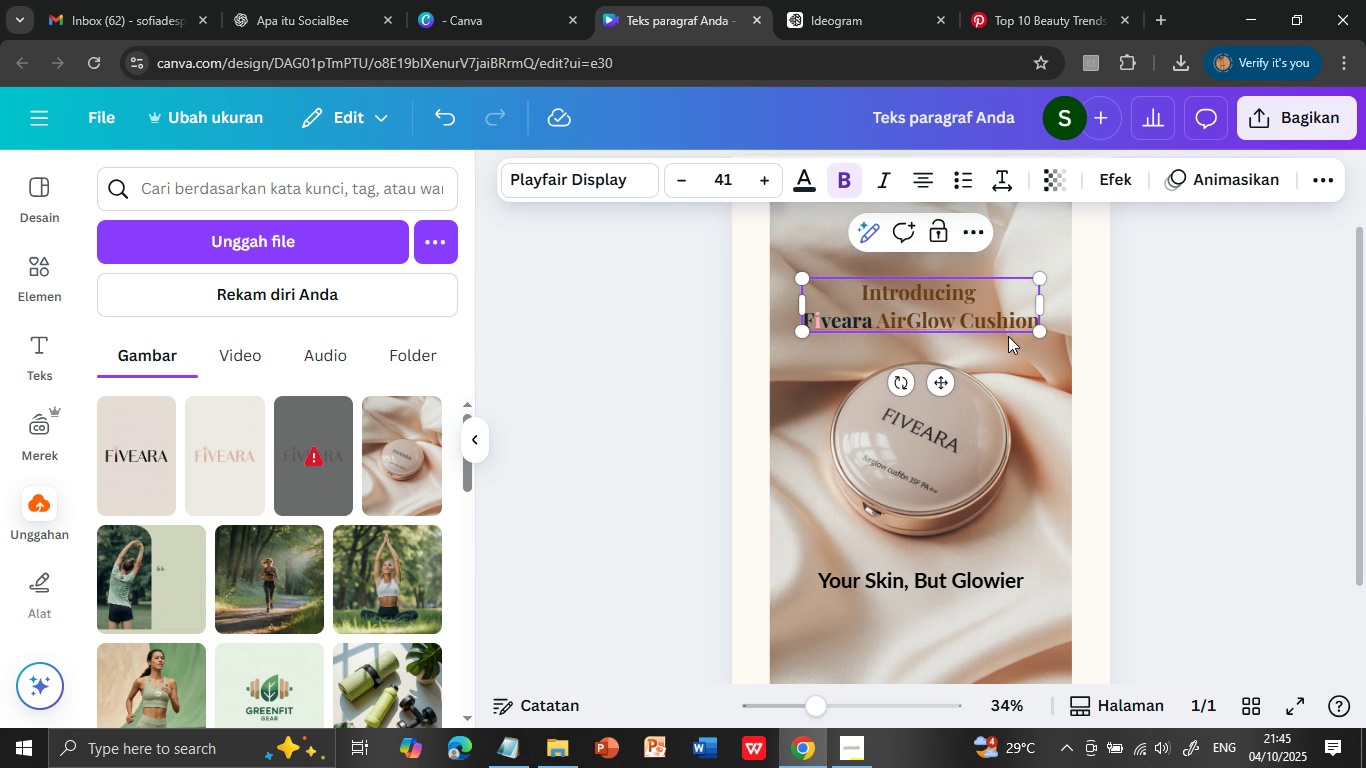 
left_click([1148, 426])
 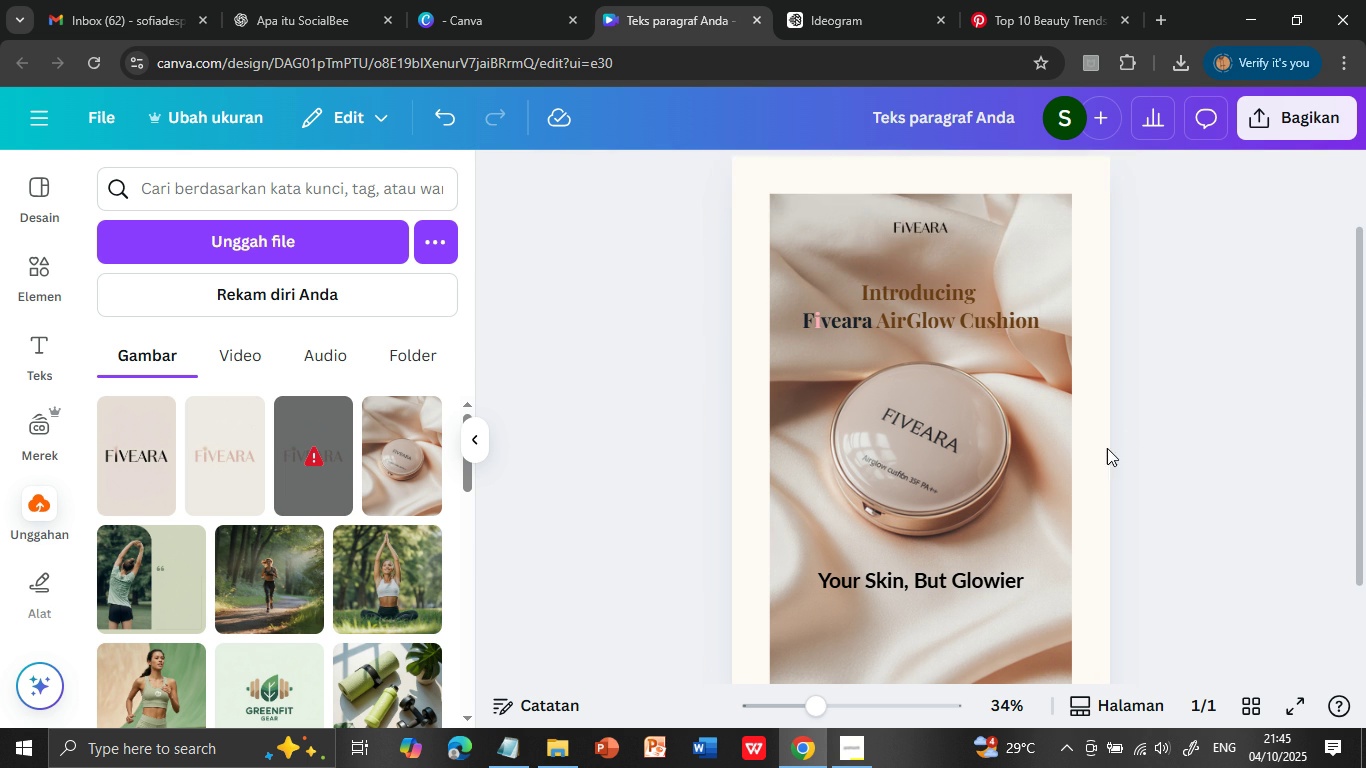 
scroll: coordinate [1103, 452], scroll_direction: down, amount: 1.0
 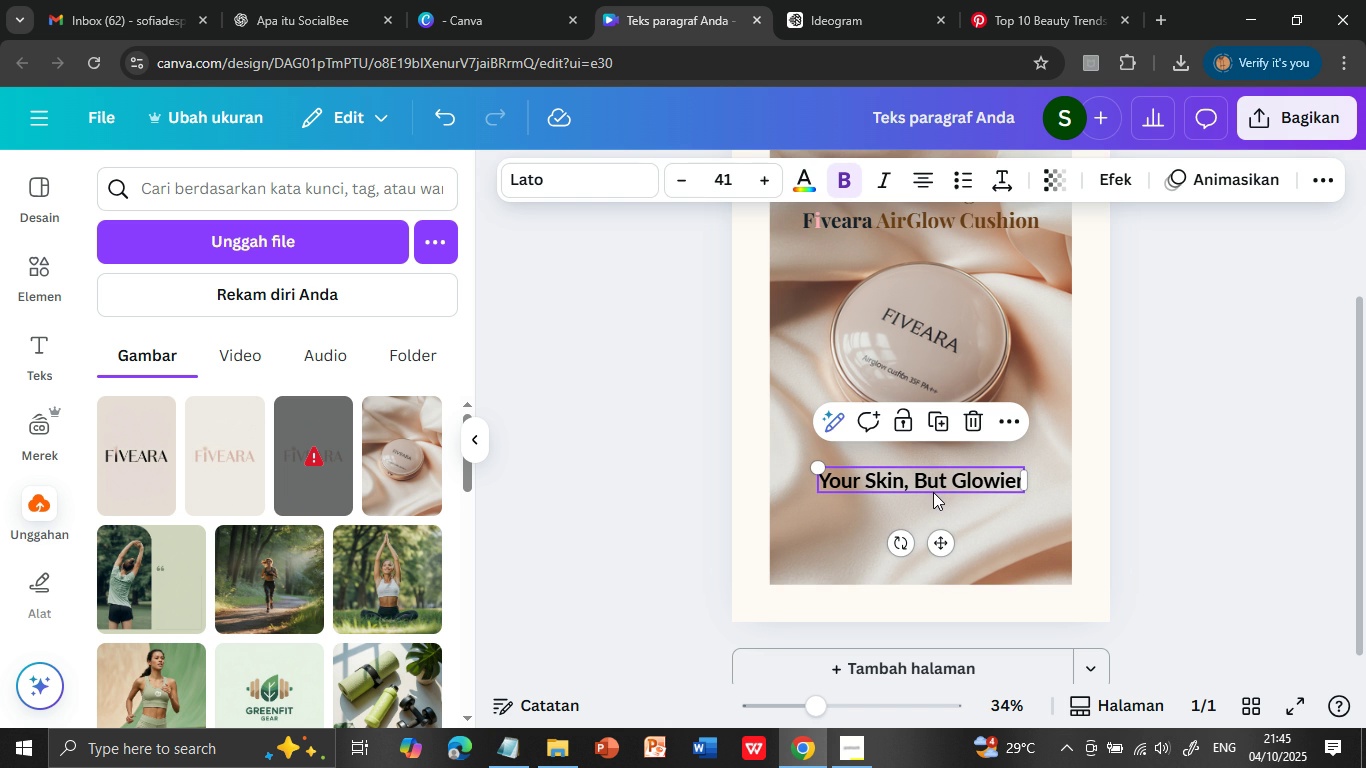 
left_click([933, 492])
 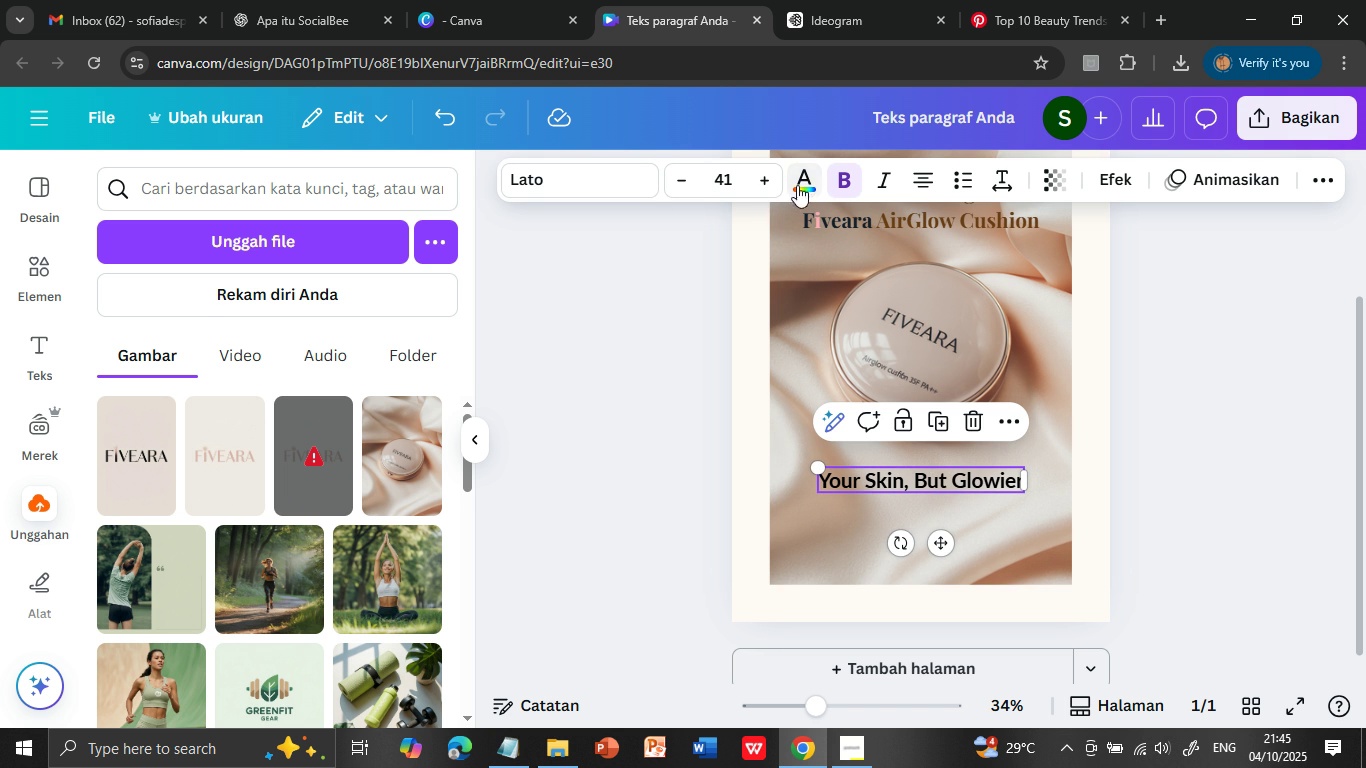 
left_click([801, 179])
 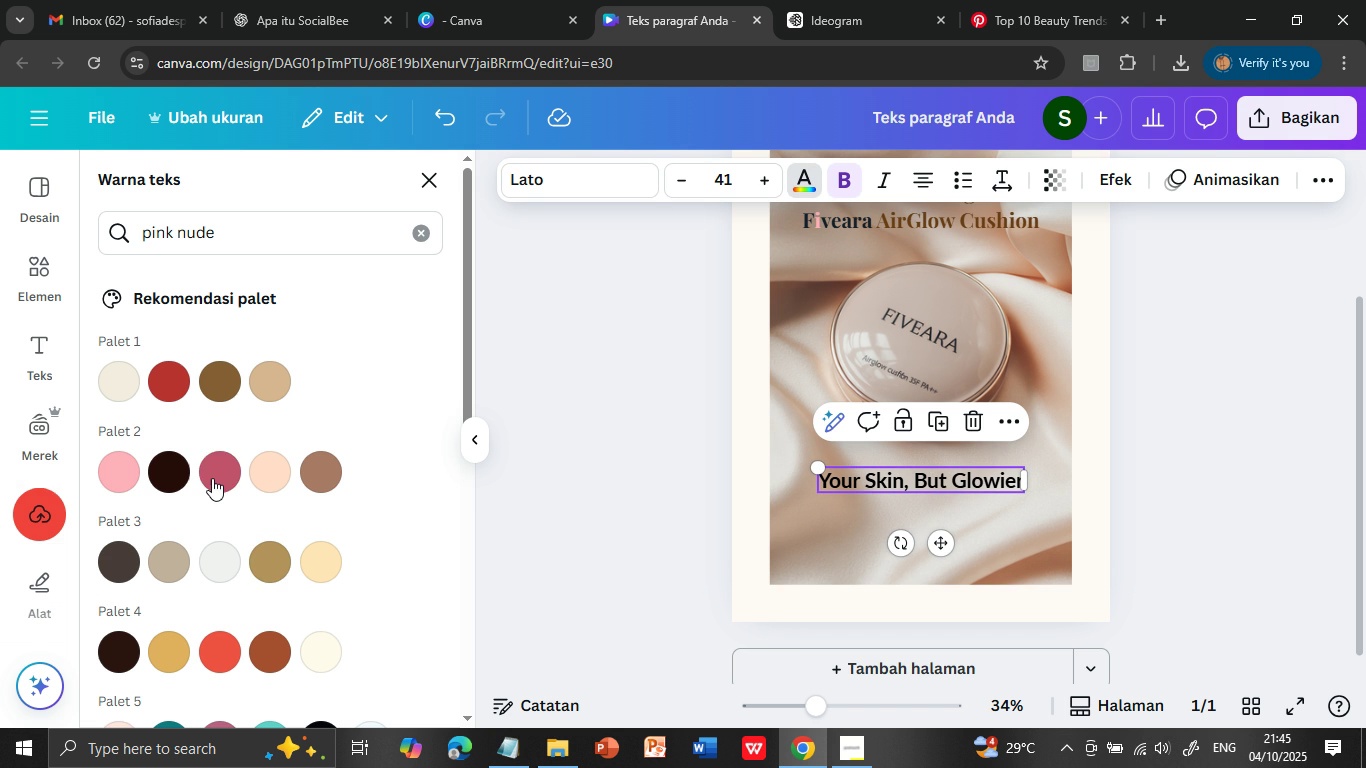 
left_click([214, 466])
 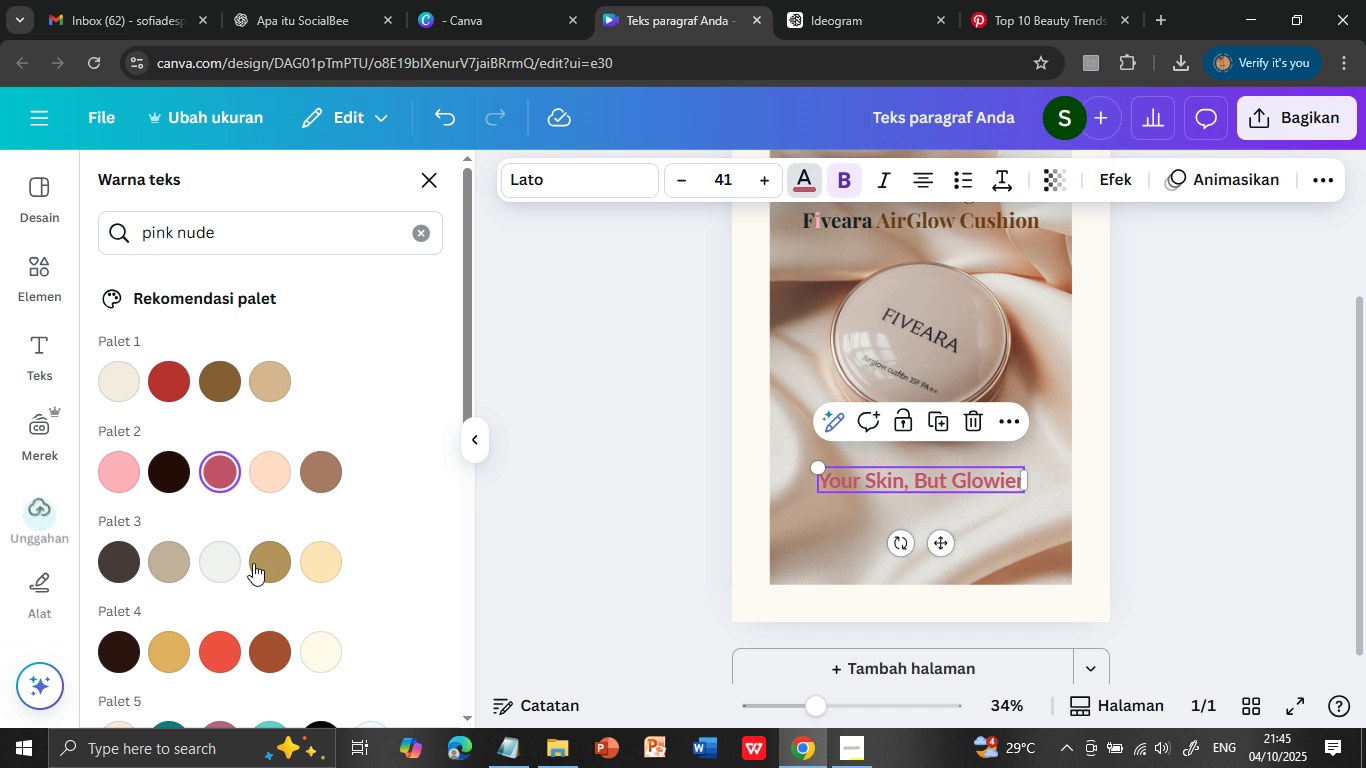 
left_click([266, 564])
 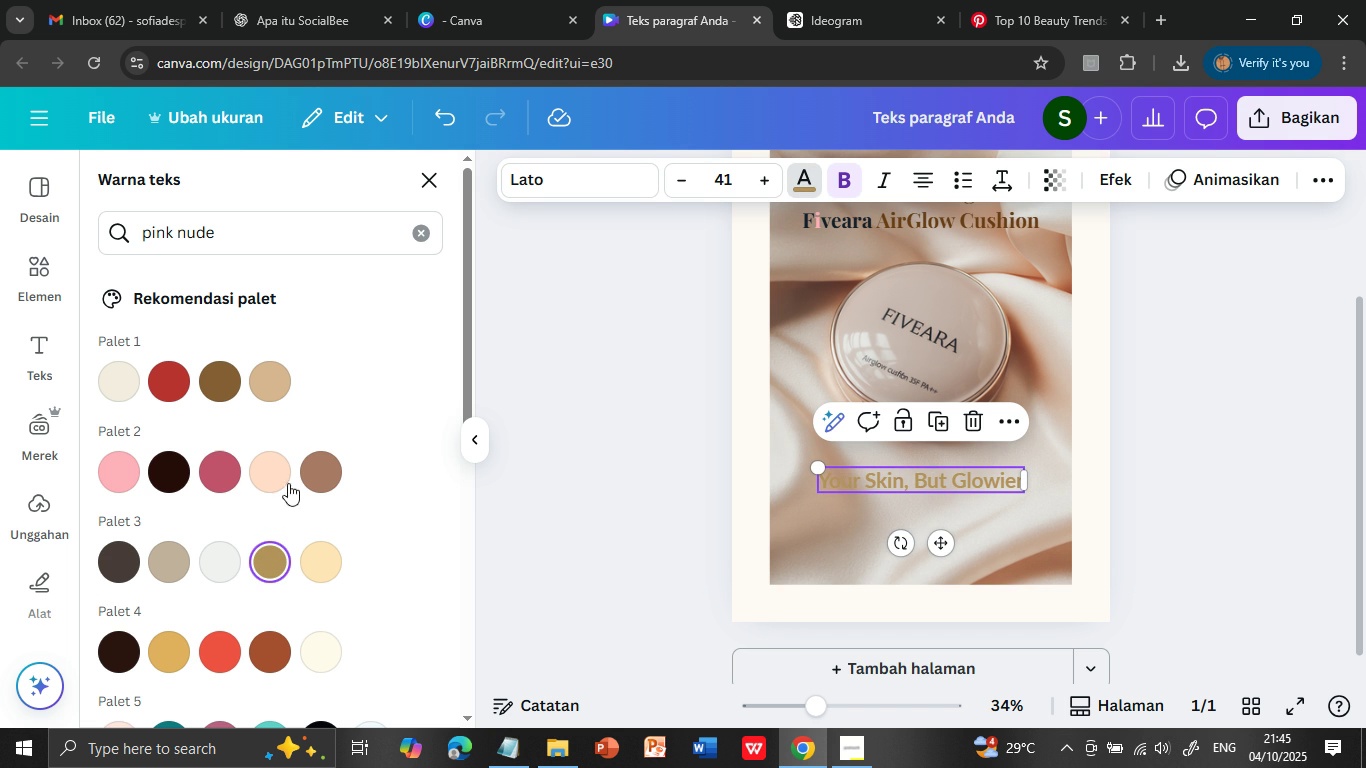 
left_click([314, 475])
 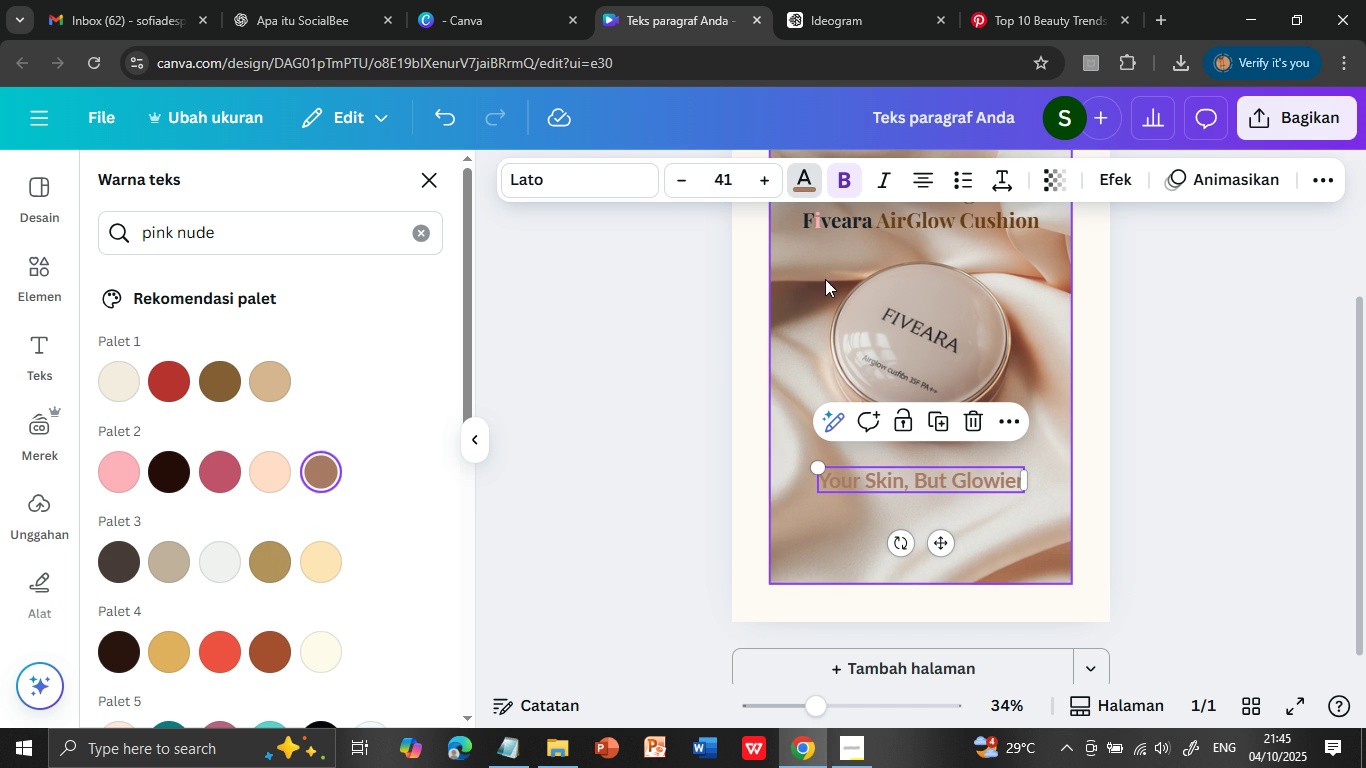 
left_click([841, 181])
 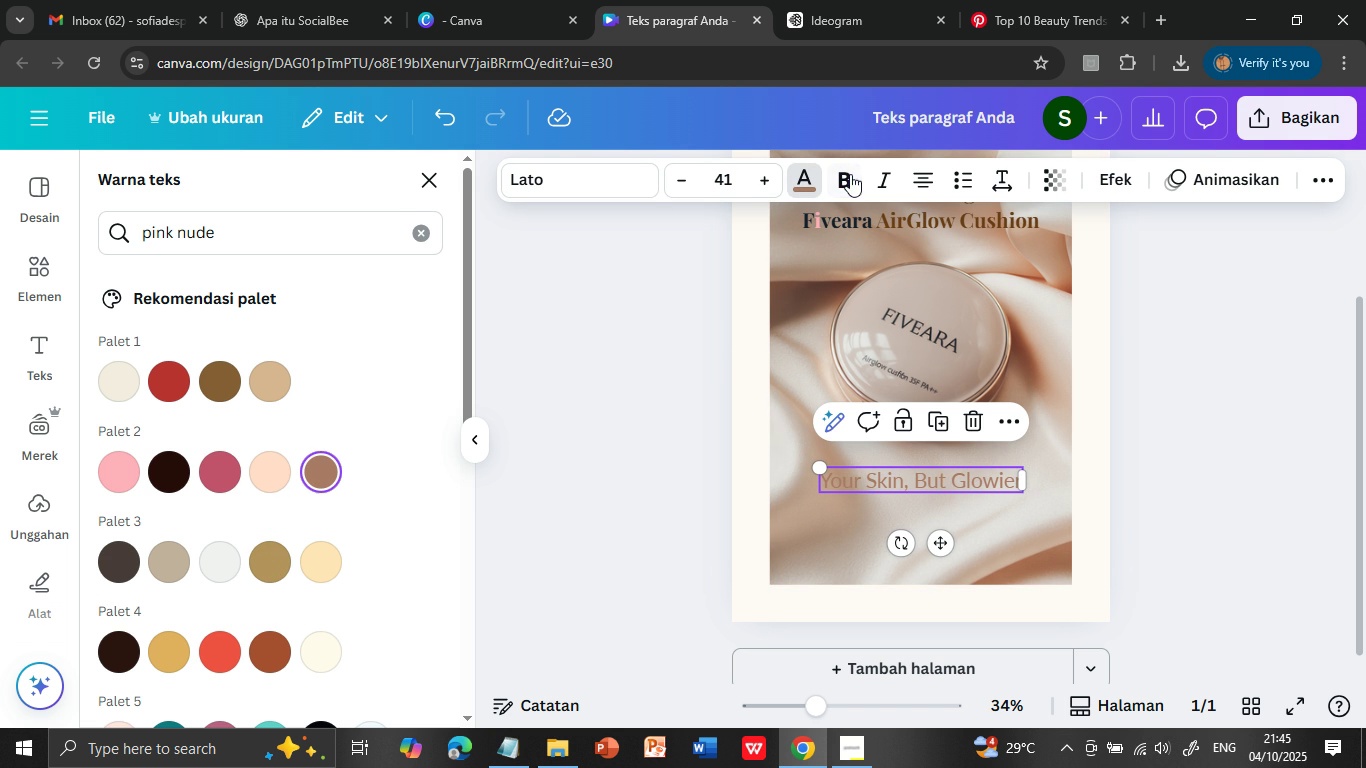 
left_click([850, 174])
 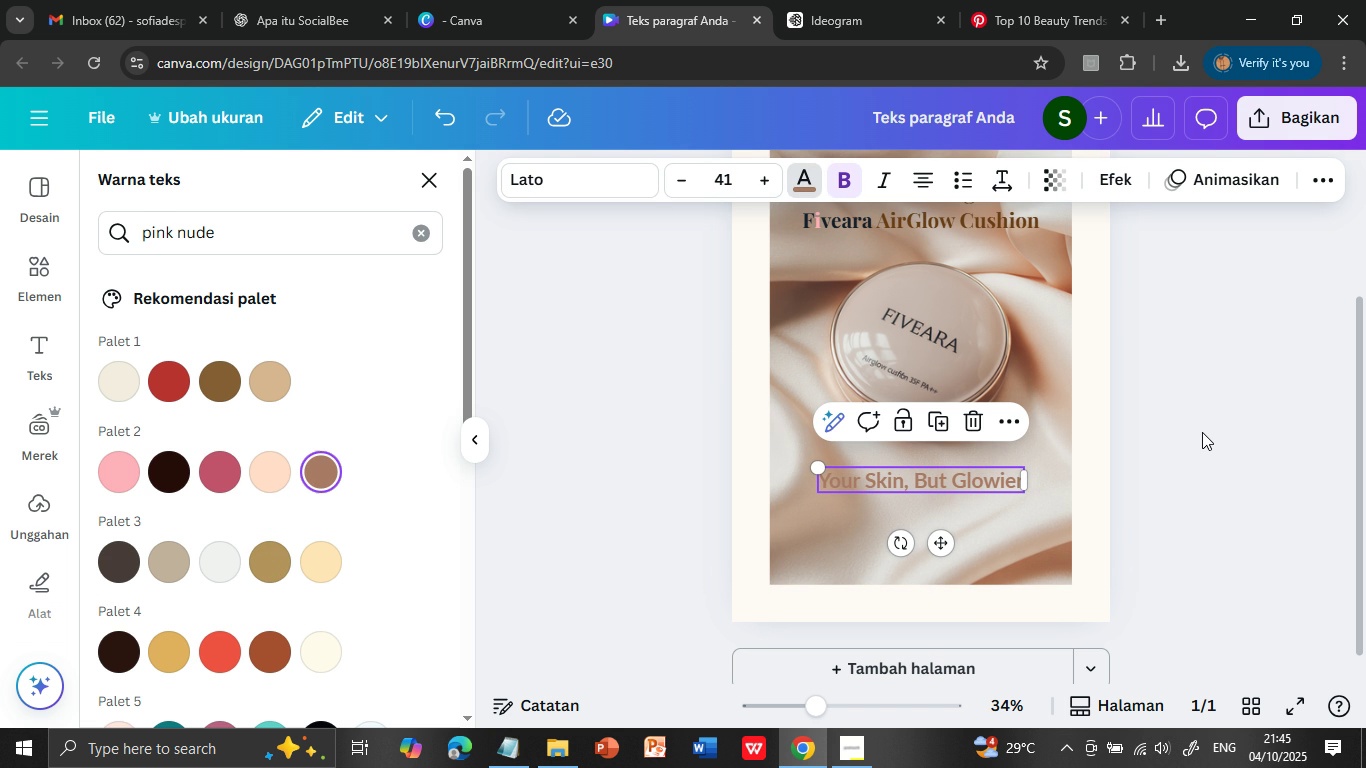 
left_click([1202, 433])
 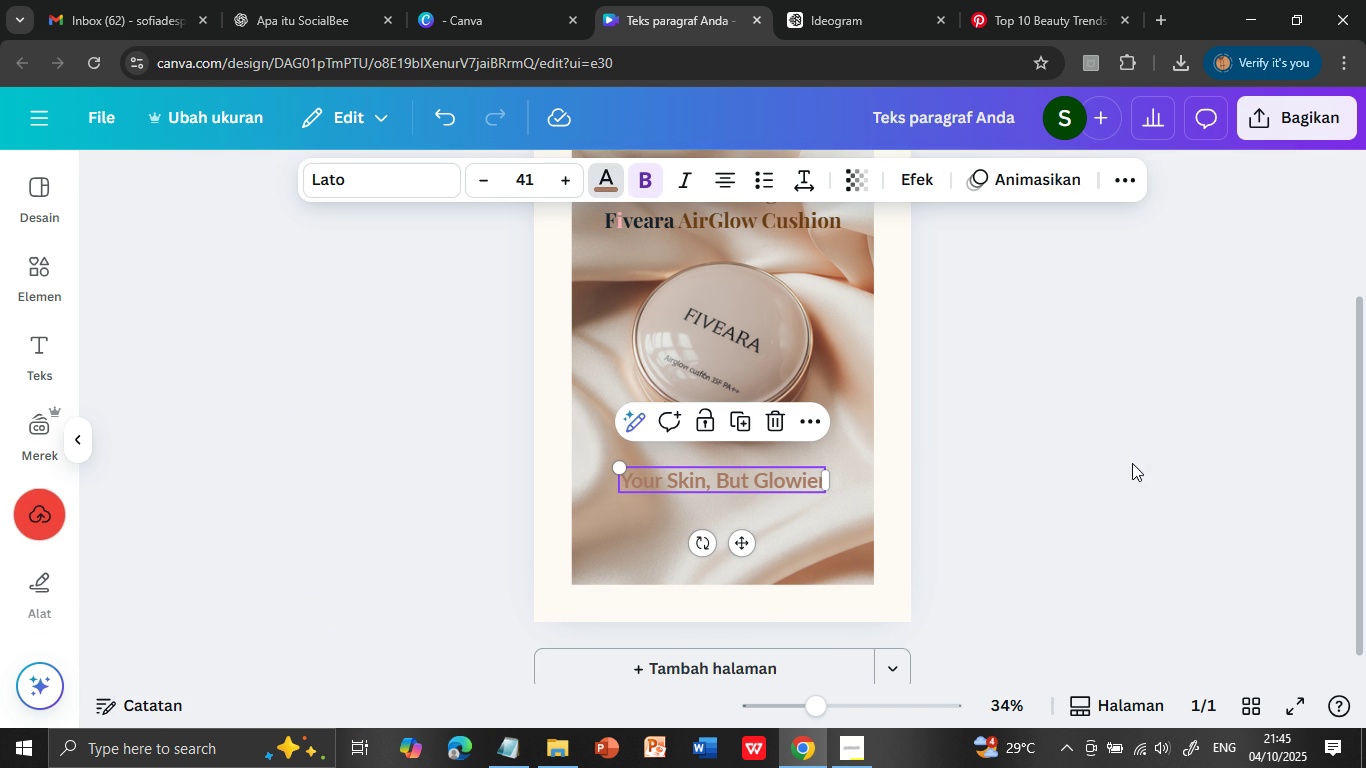 
left_click([1132, 463])
 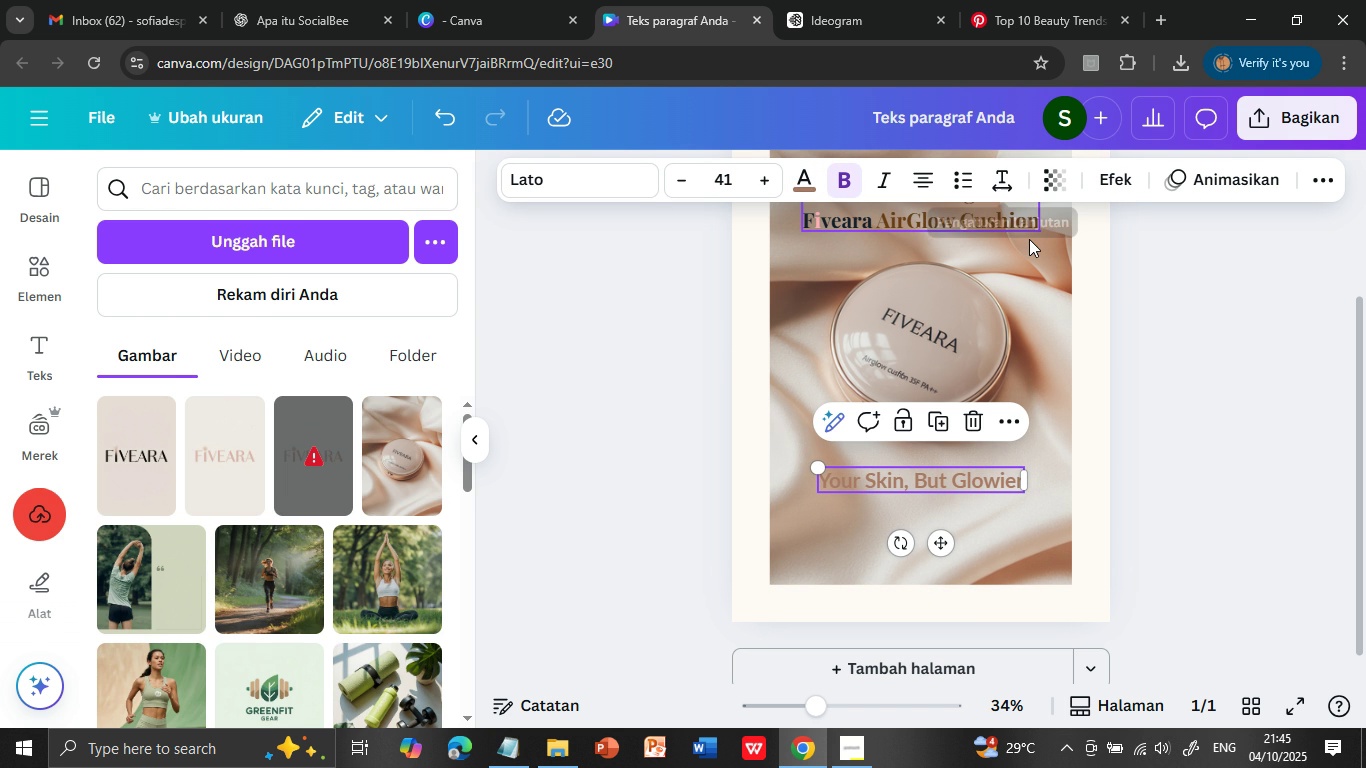 
left_click([986, 483])
 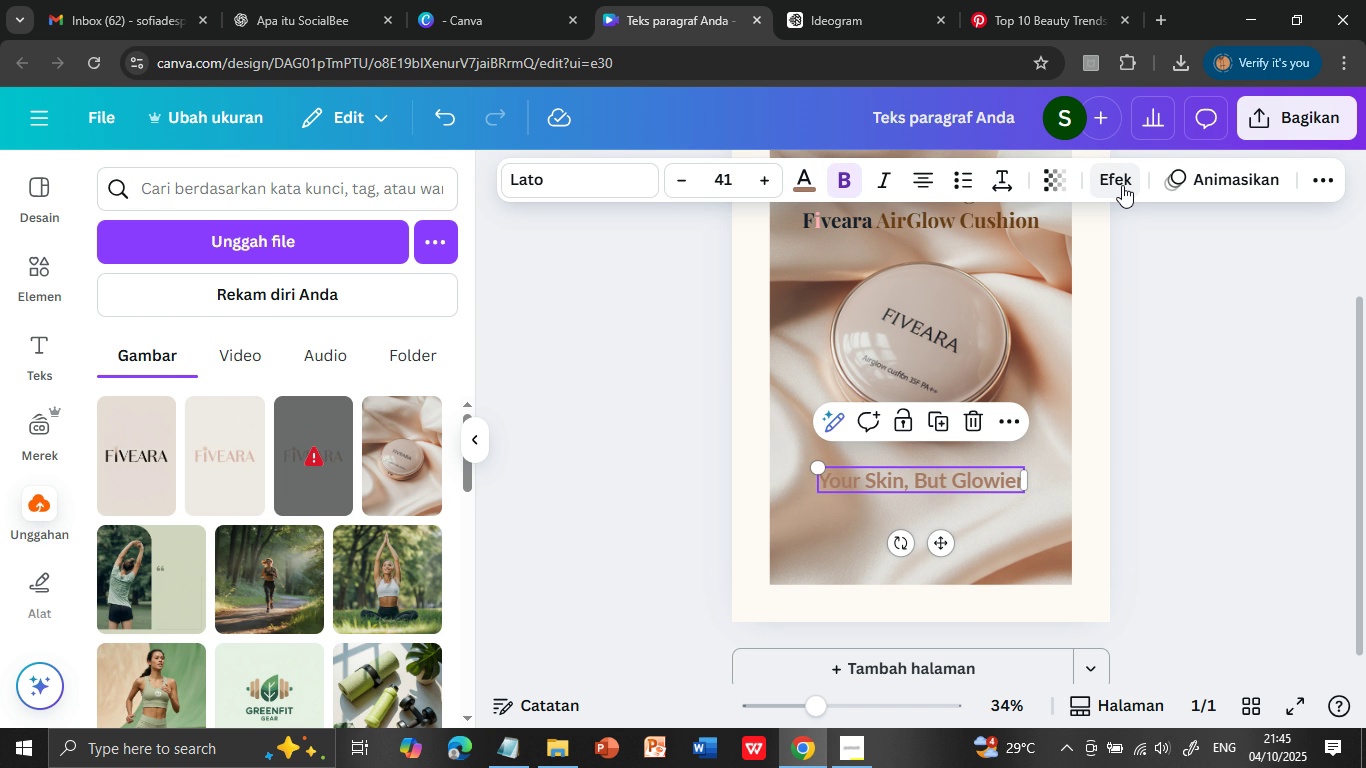 
left_click([1122, 185])
 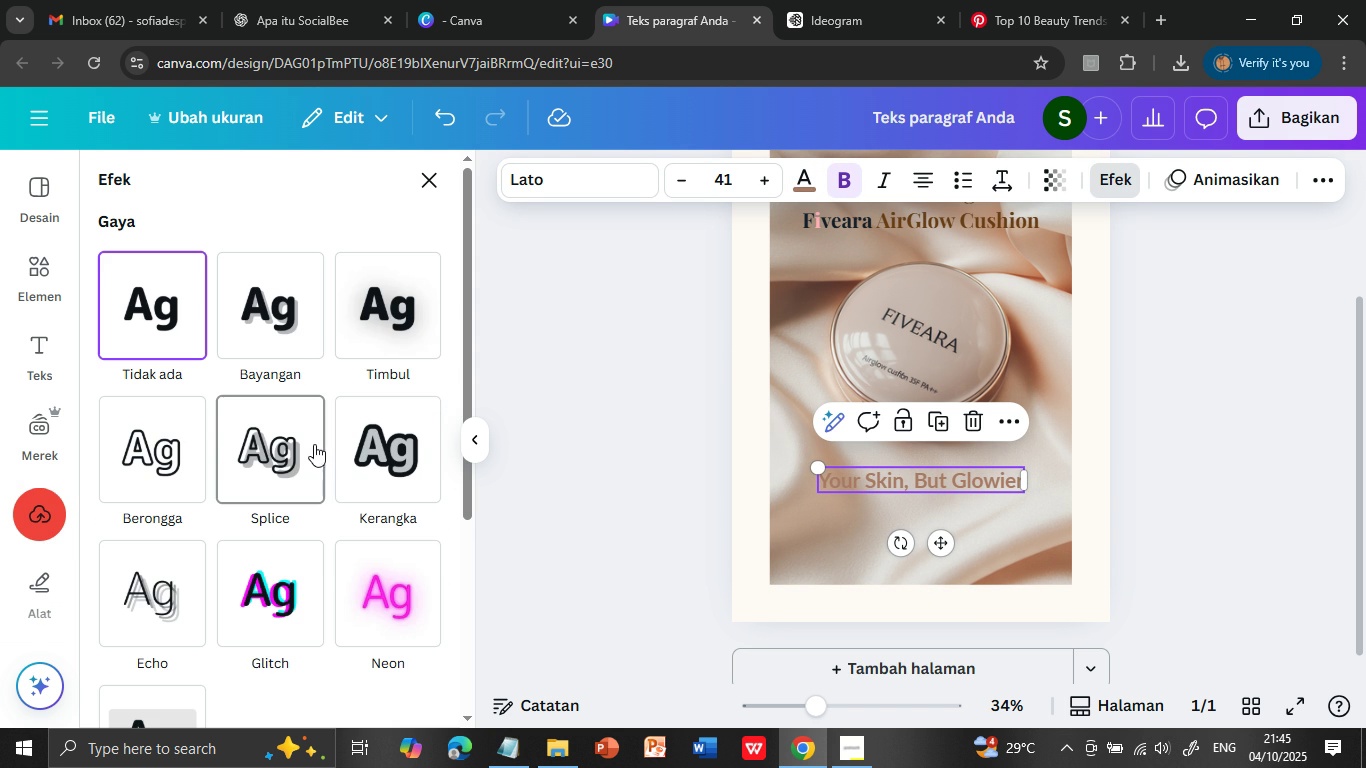 
left_click([310, 442])
 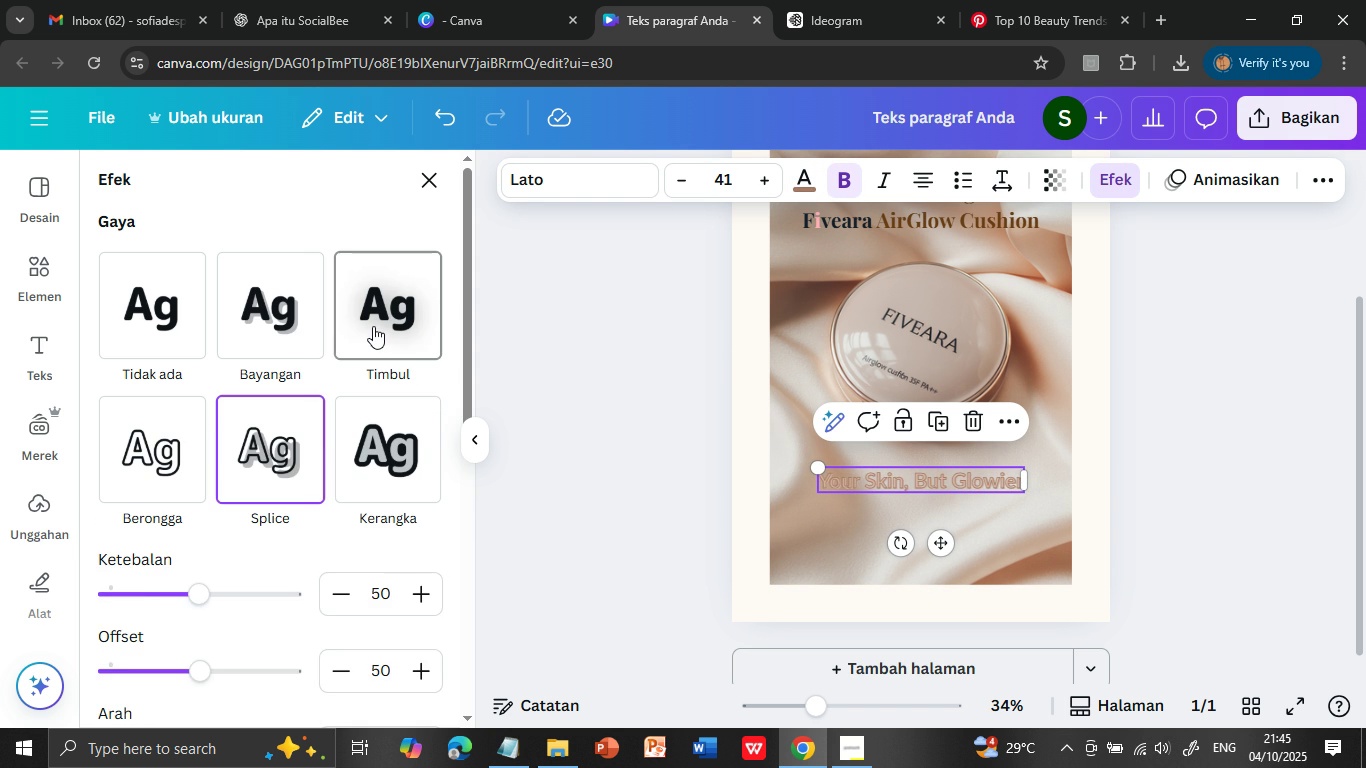 
left_click([373, 326])
 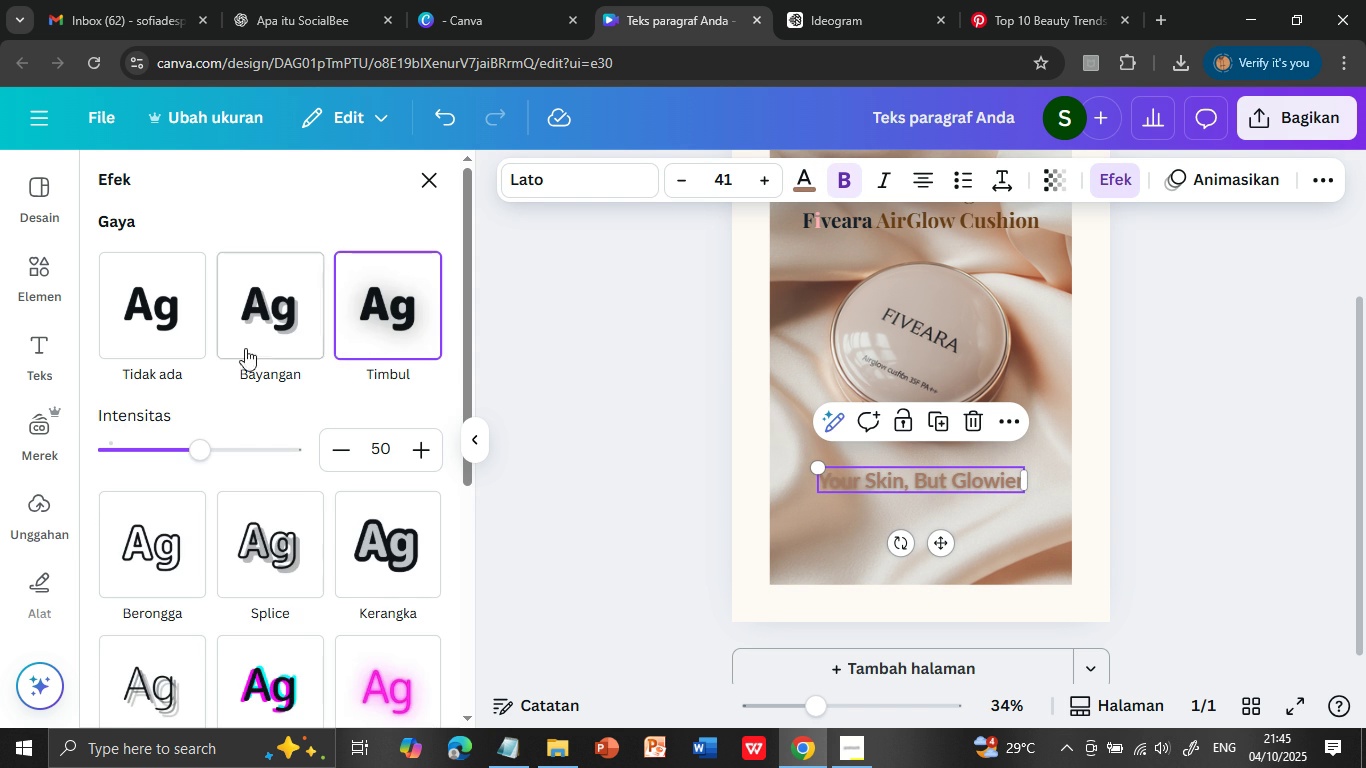 
left_click([269, 319])